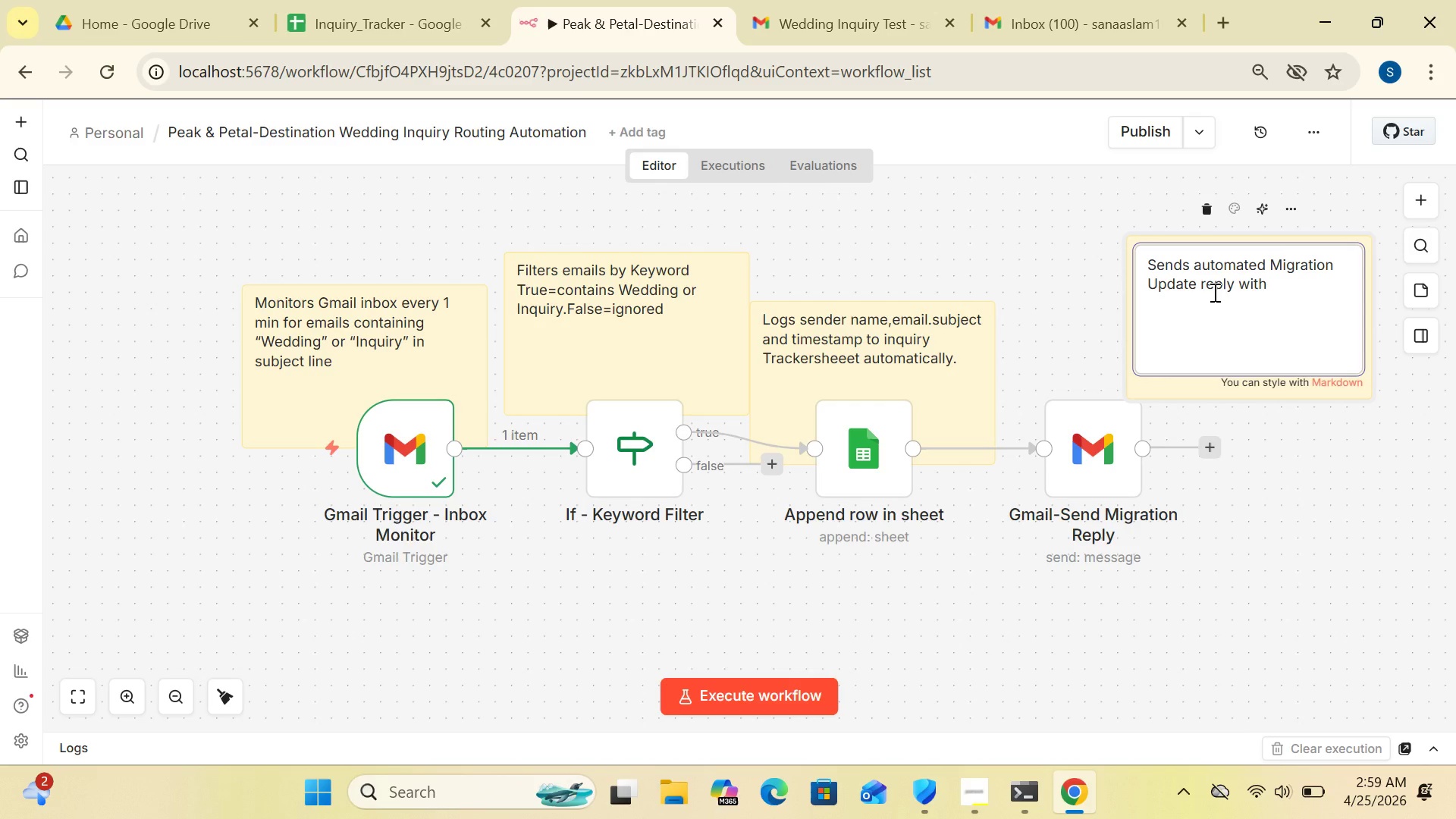 
wait(22.67)
 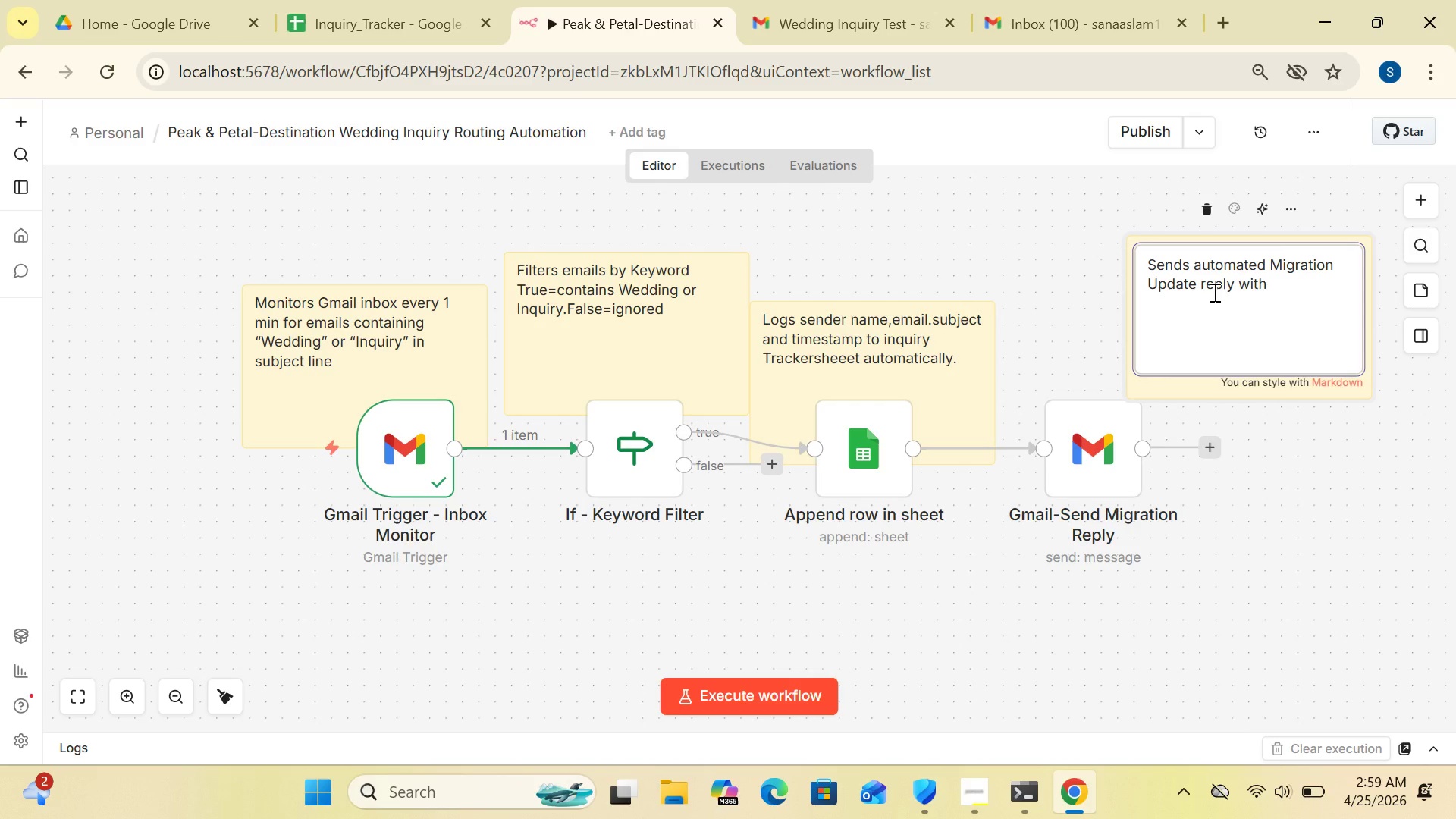 
key(Backspace)
key(Backspace)
key(Backspace)
key(Backspace)
type(to sender with calendy booking link.)
 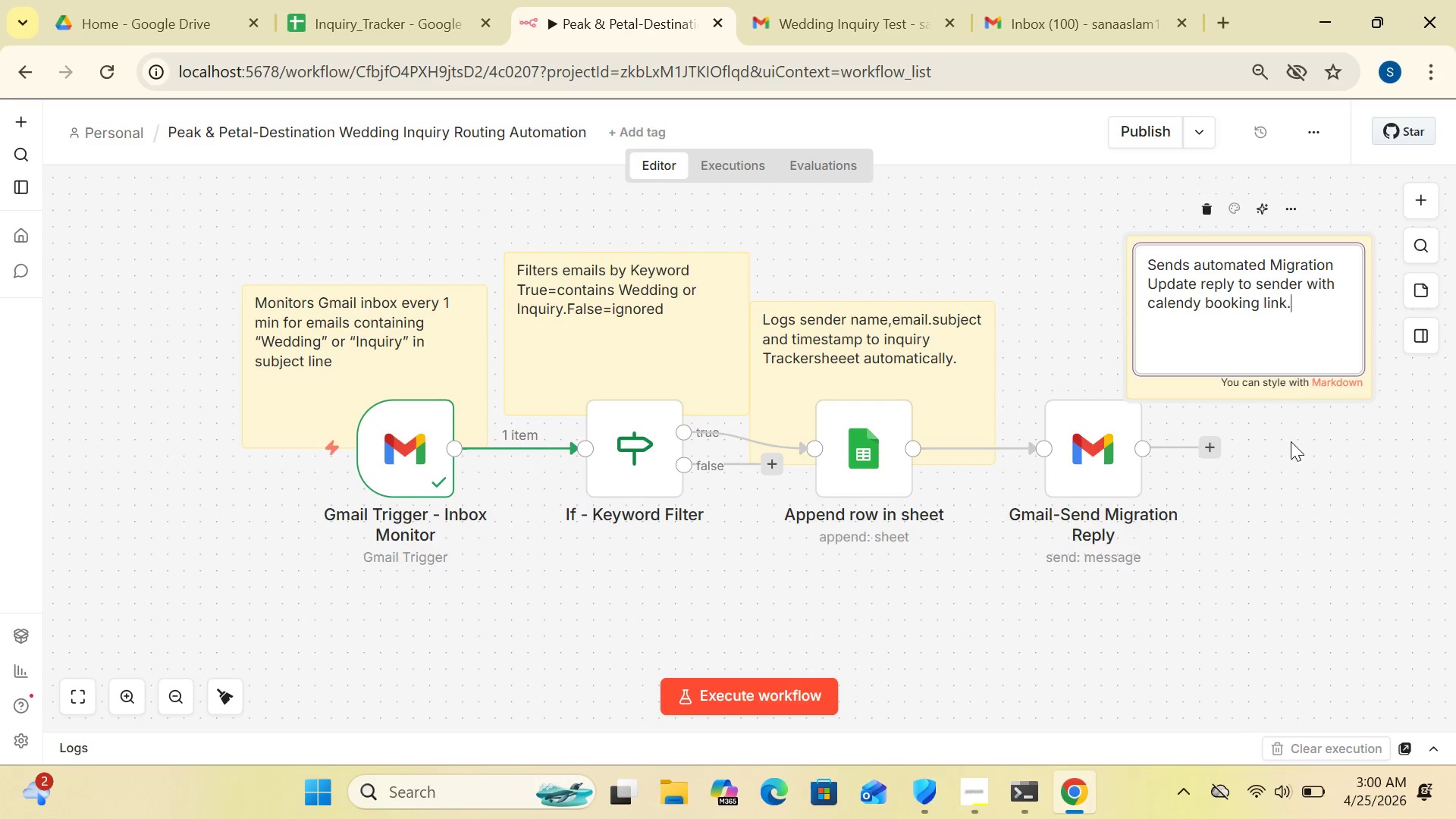 
left_click([1291, 441])
 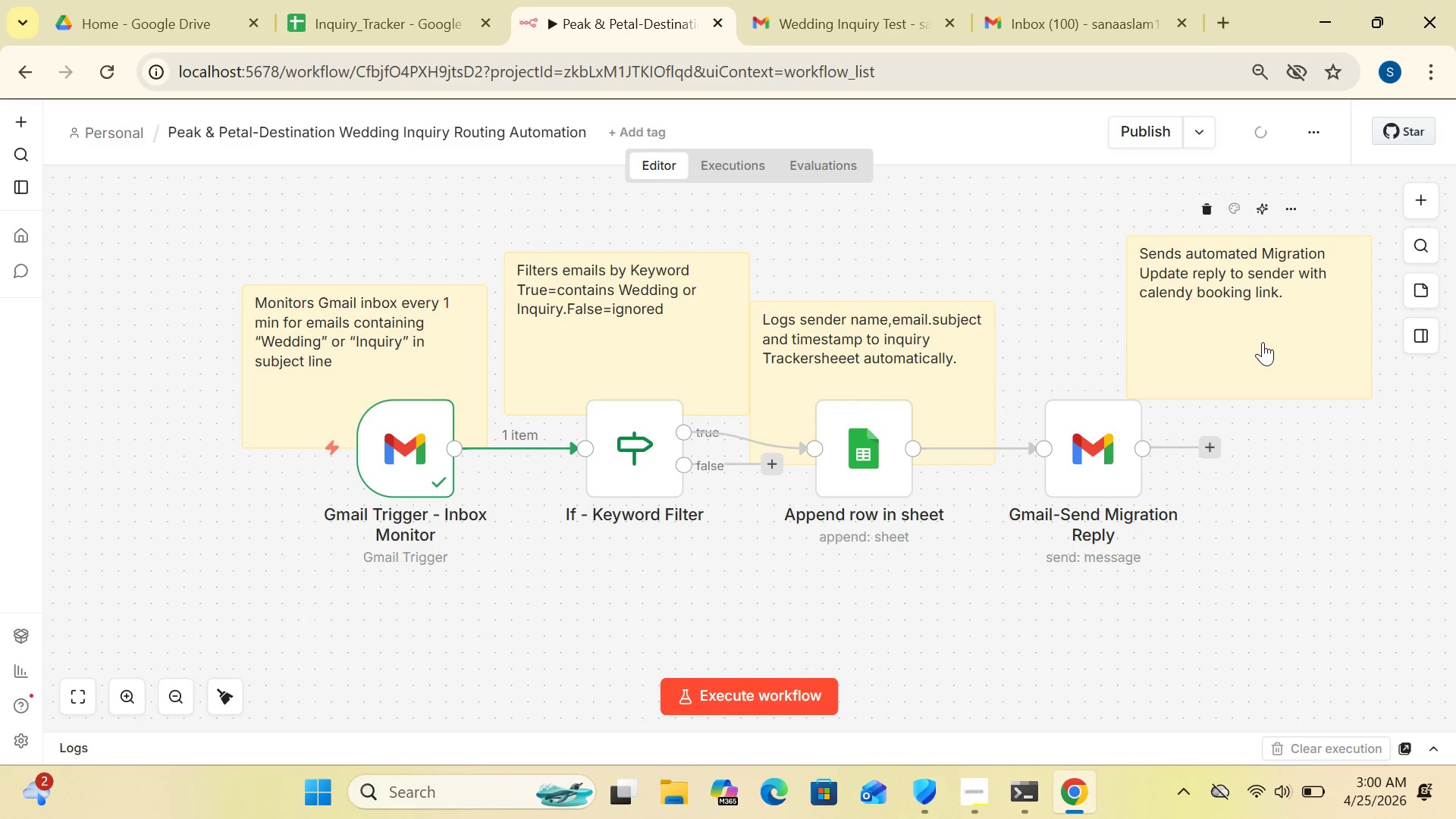 
left_click_drag(start_coordinate=[1263, 341], to_coordinate=[1164, 410])
 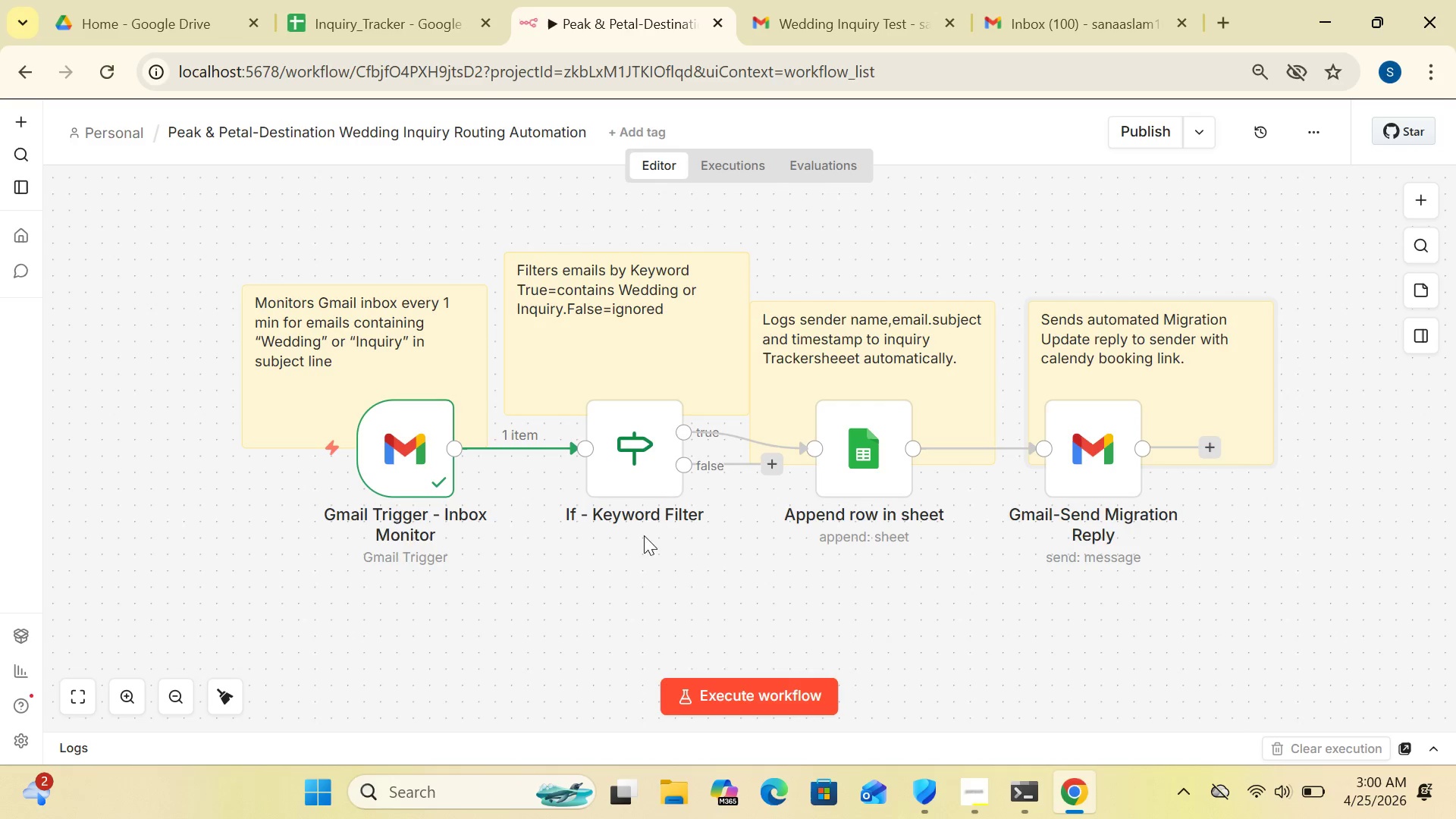 
double_click([642, 469])
 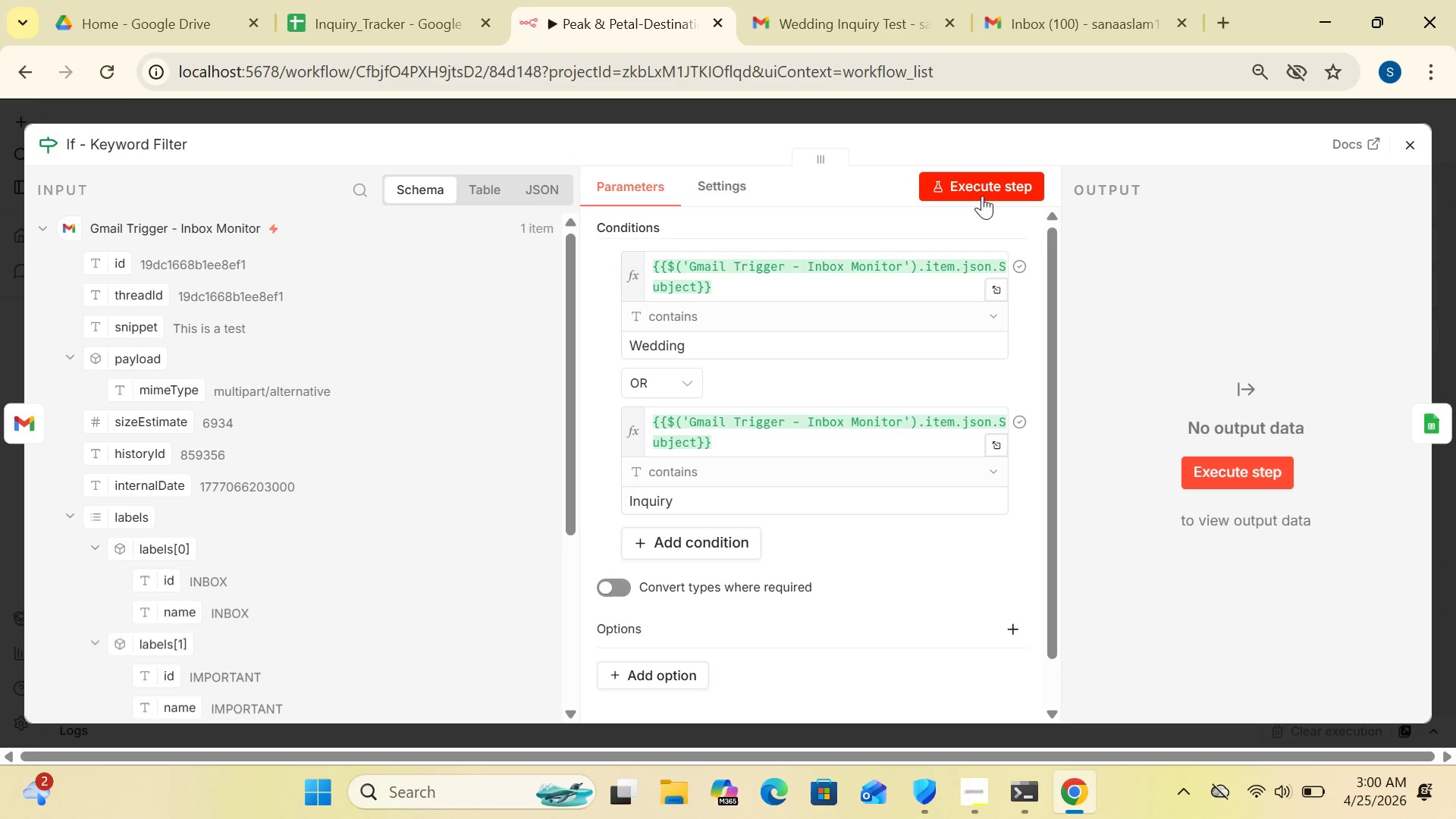 
left_click([981, 190])
 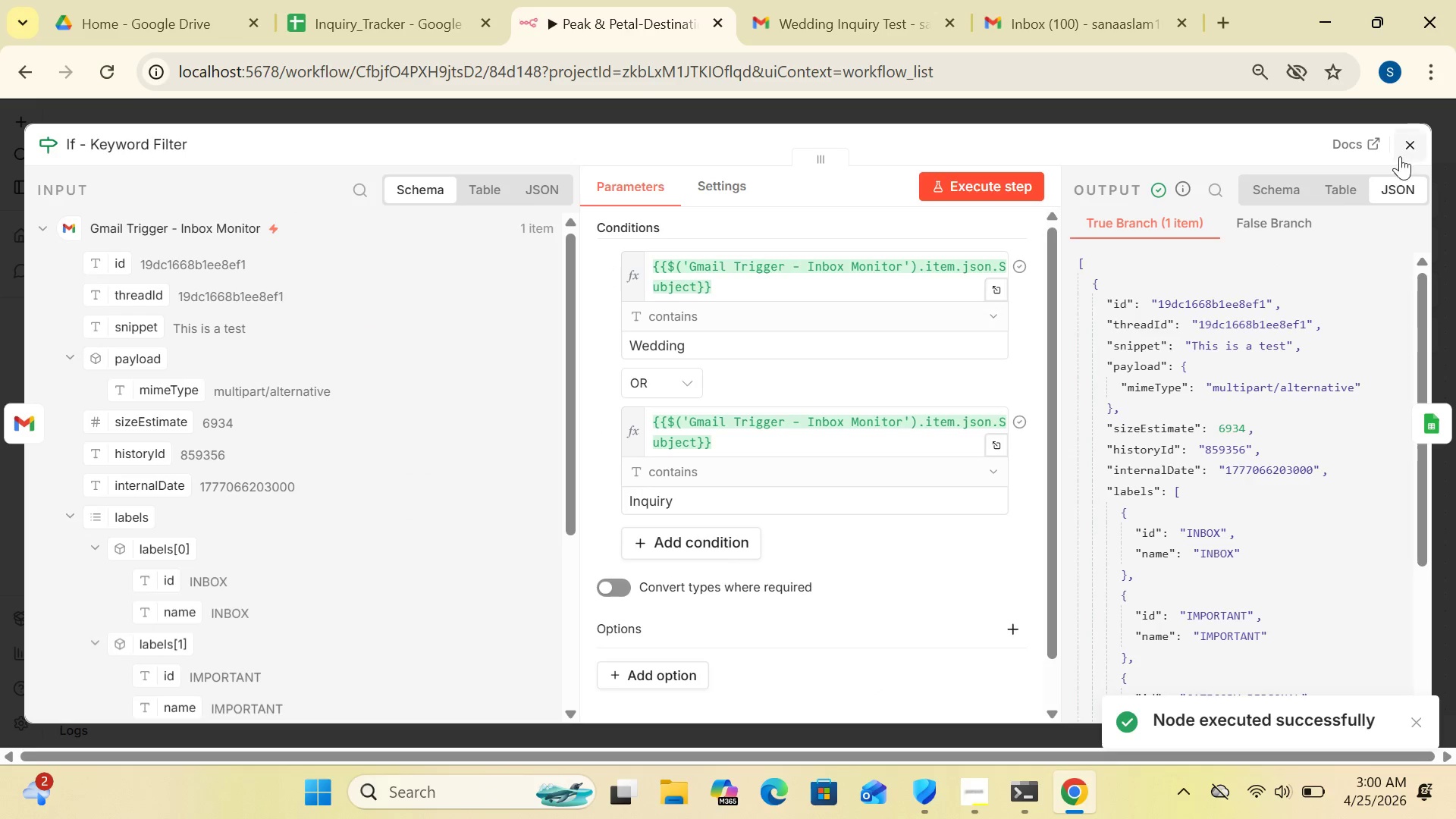 
left_click([1405, 152])
 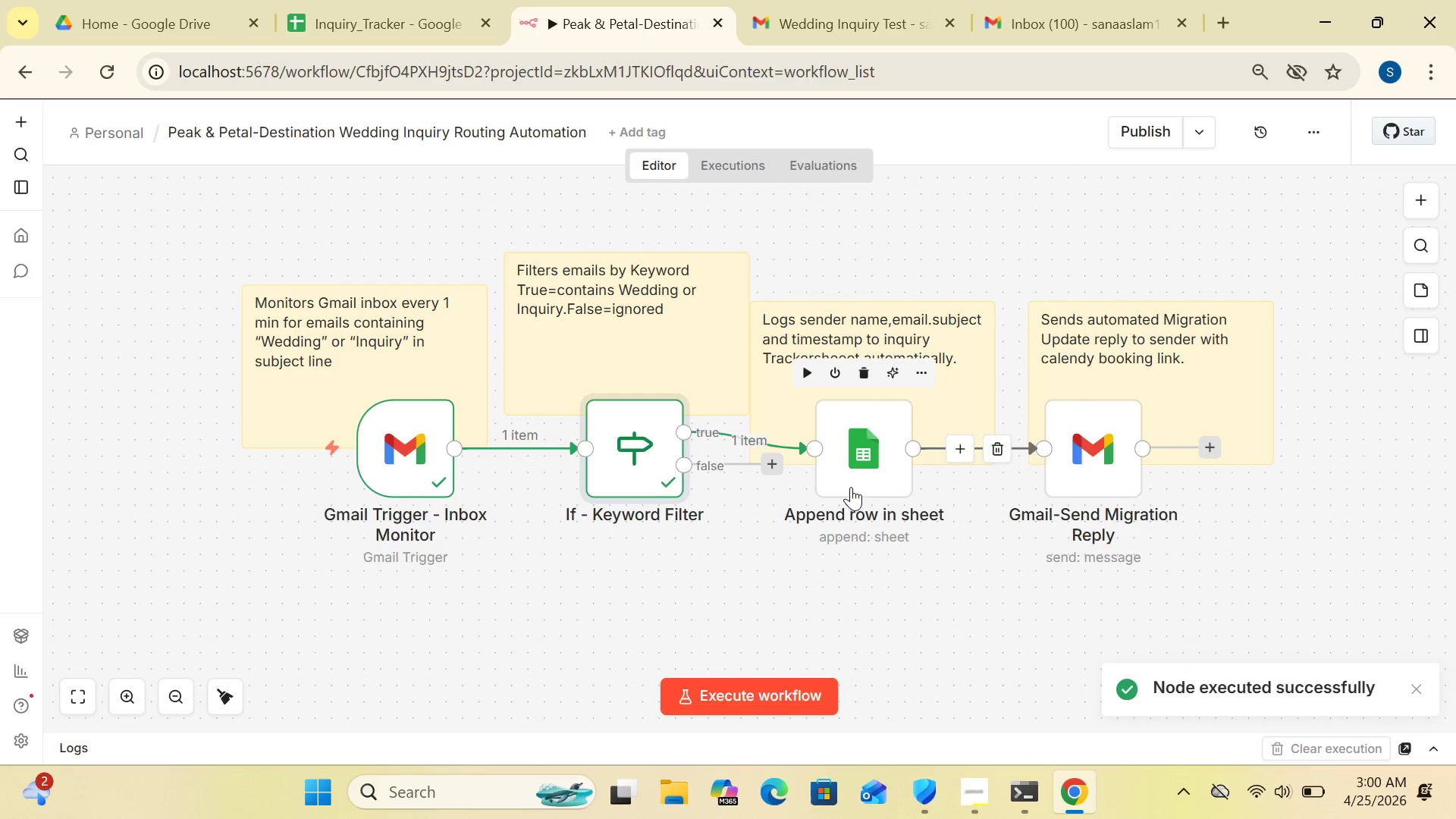 
double_click([851, 487])
 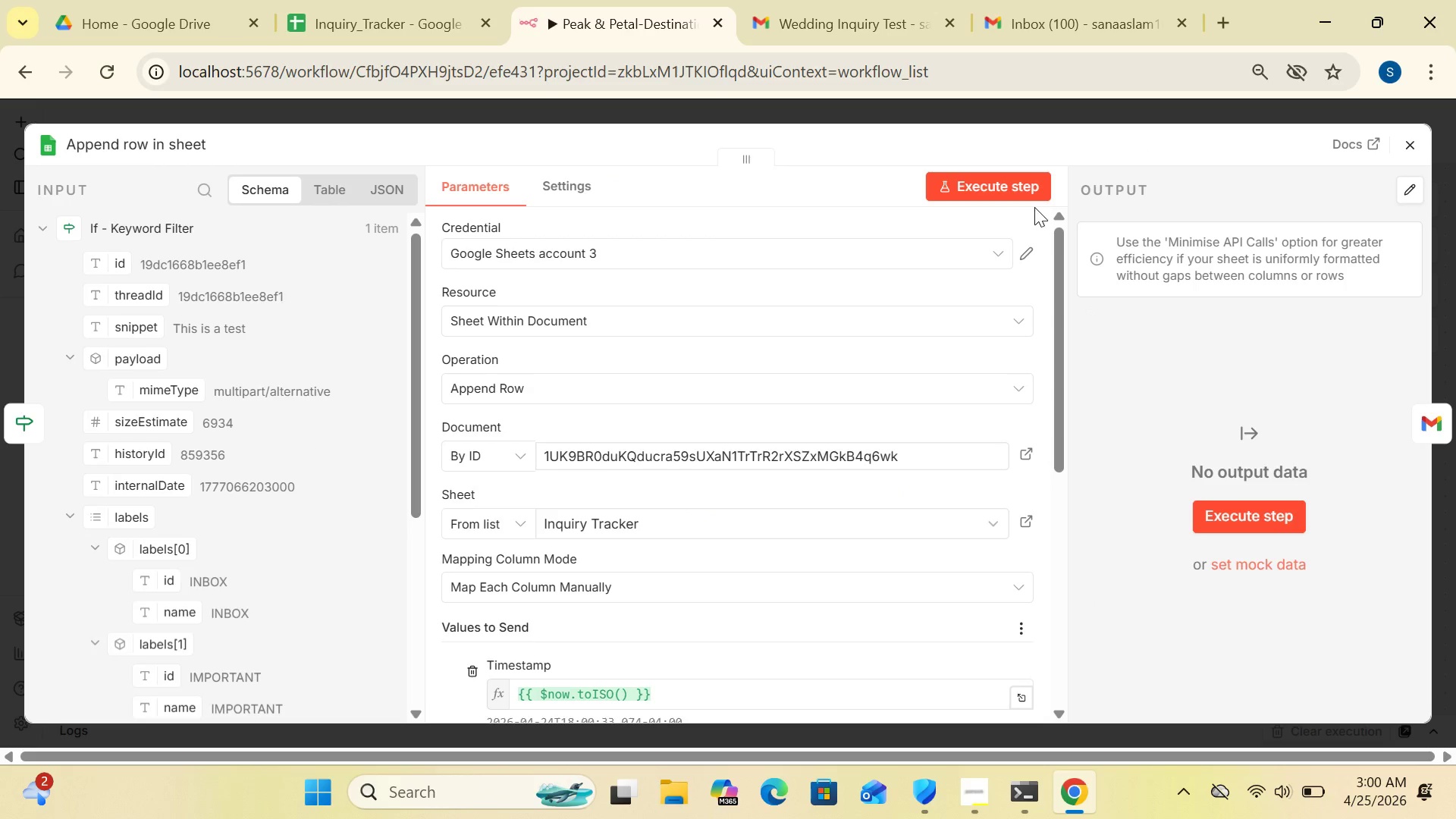 
left_click([1015, 190])
 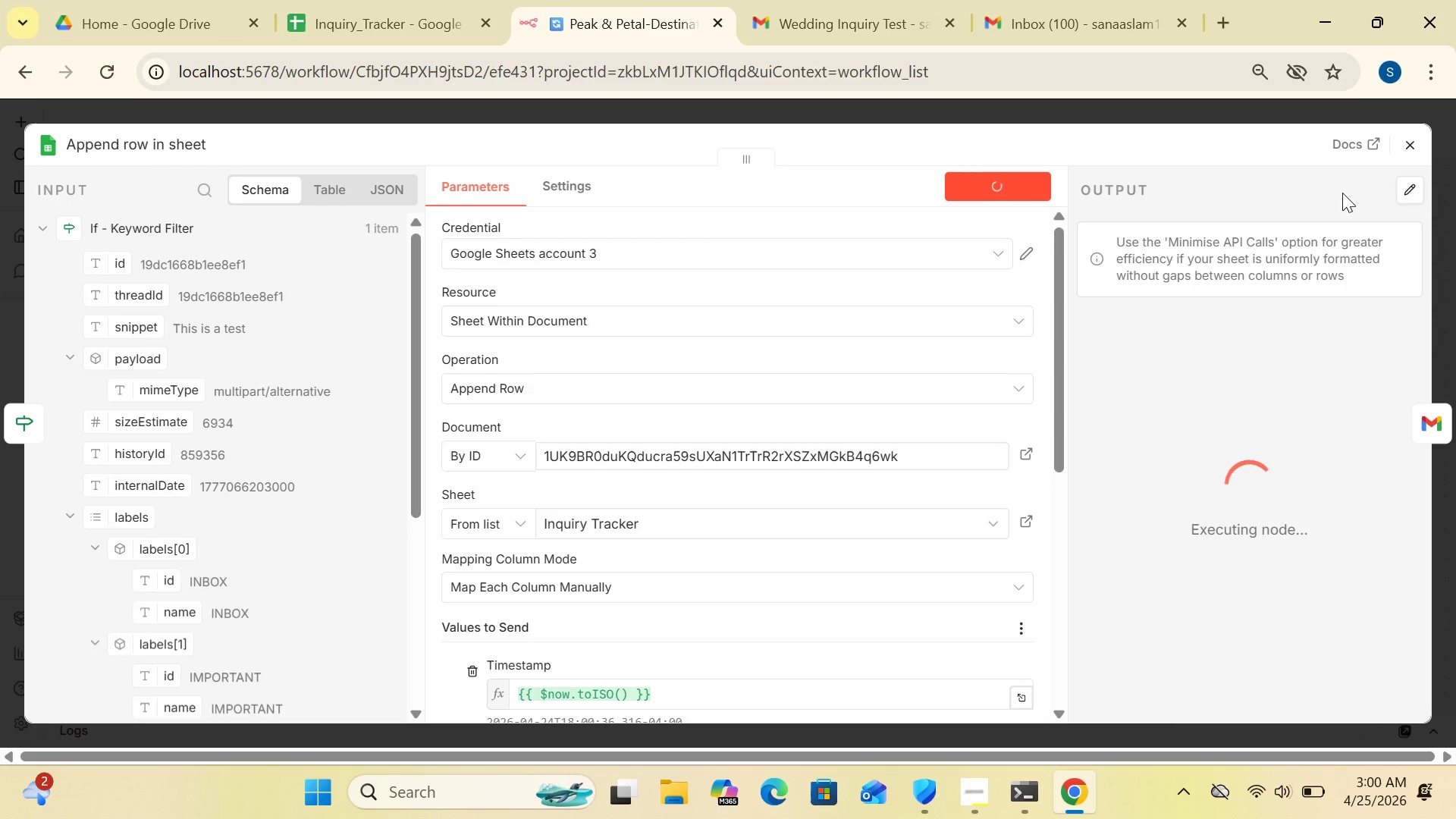 
mouse_move([1414, 144])
 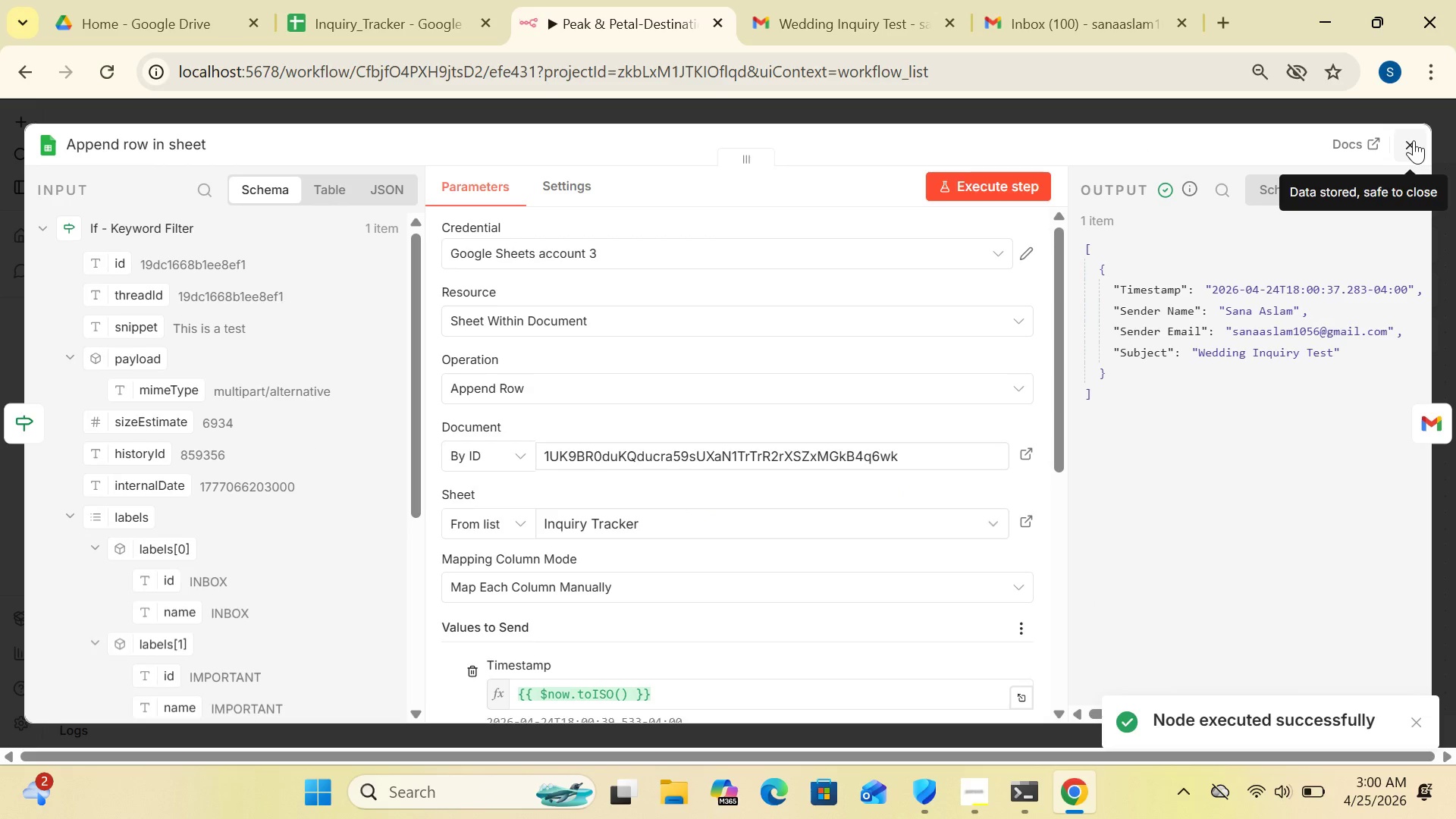 
left_click([1414, 140])
 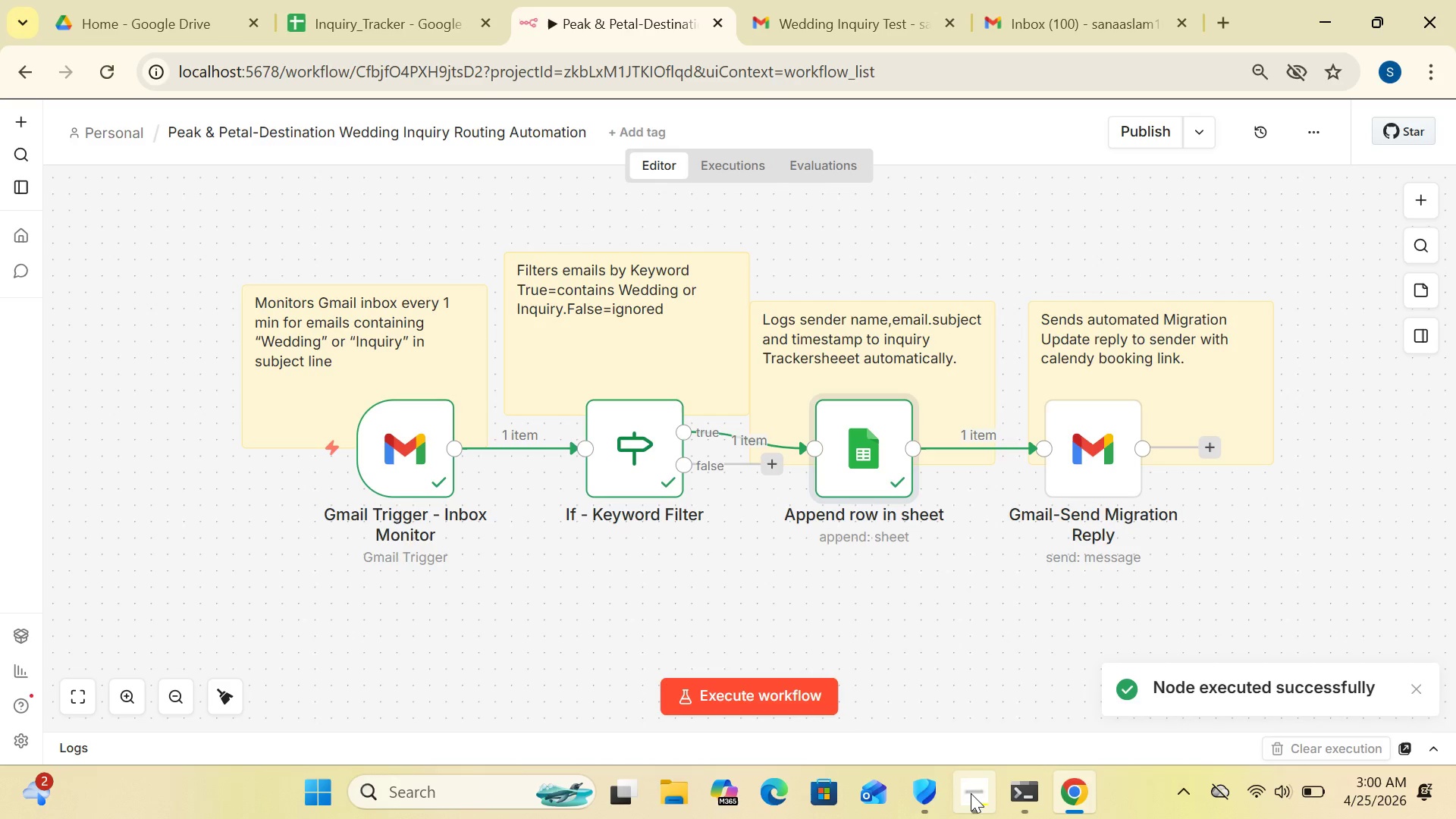 
left_click([971, 792])